 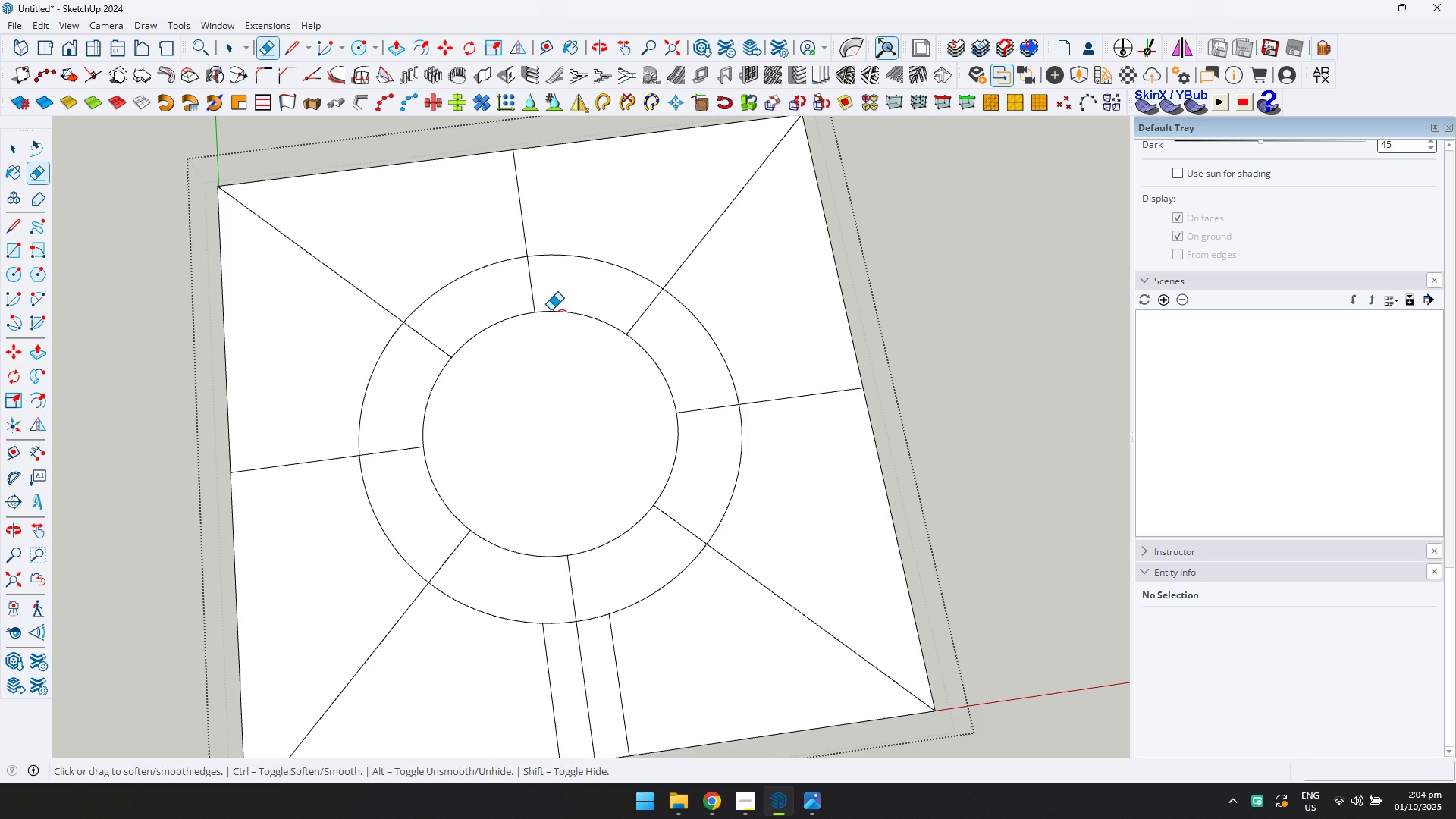 
key(Control+Z)
 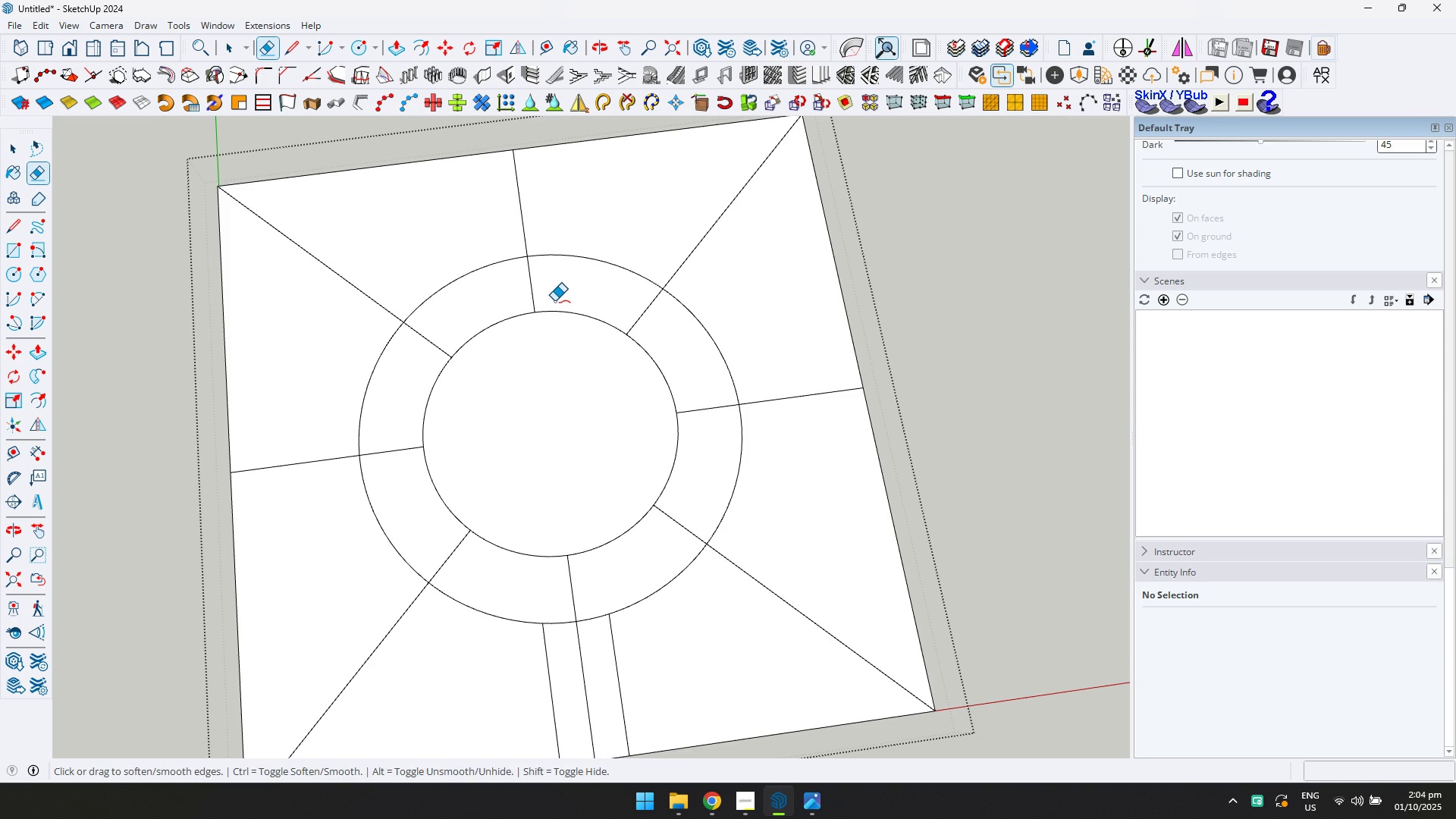 
key(Control+Z)
 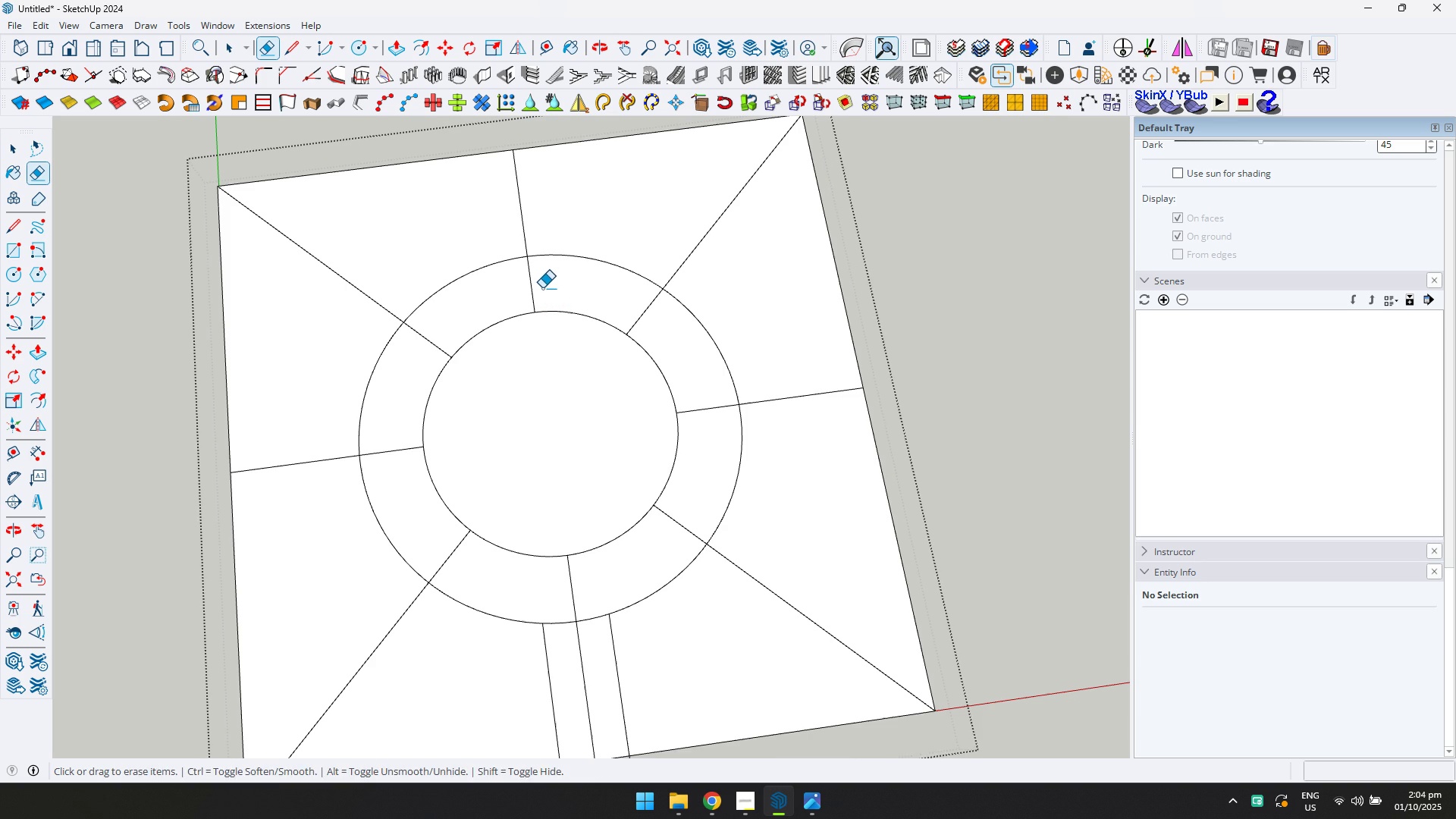 
key(Control+Z)
 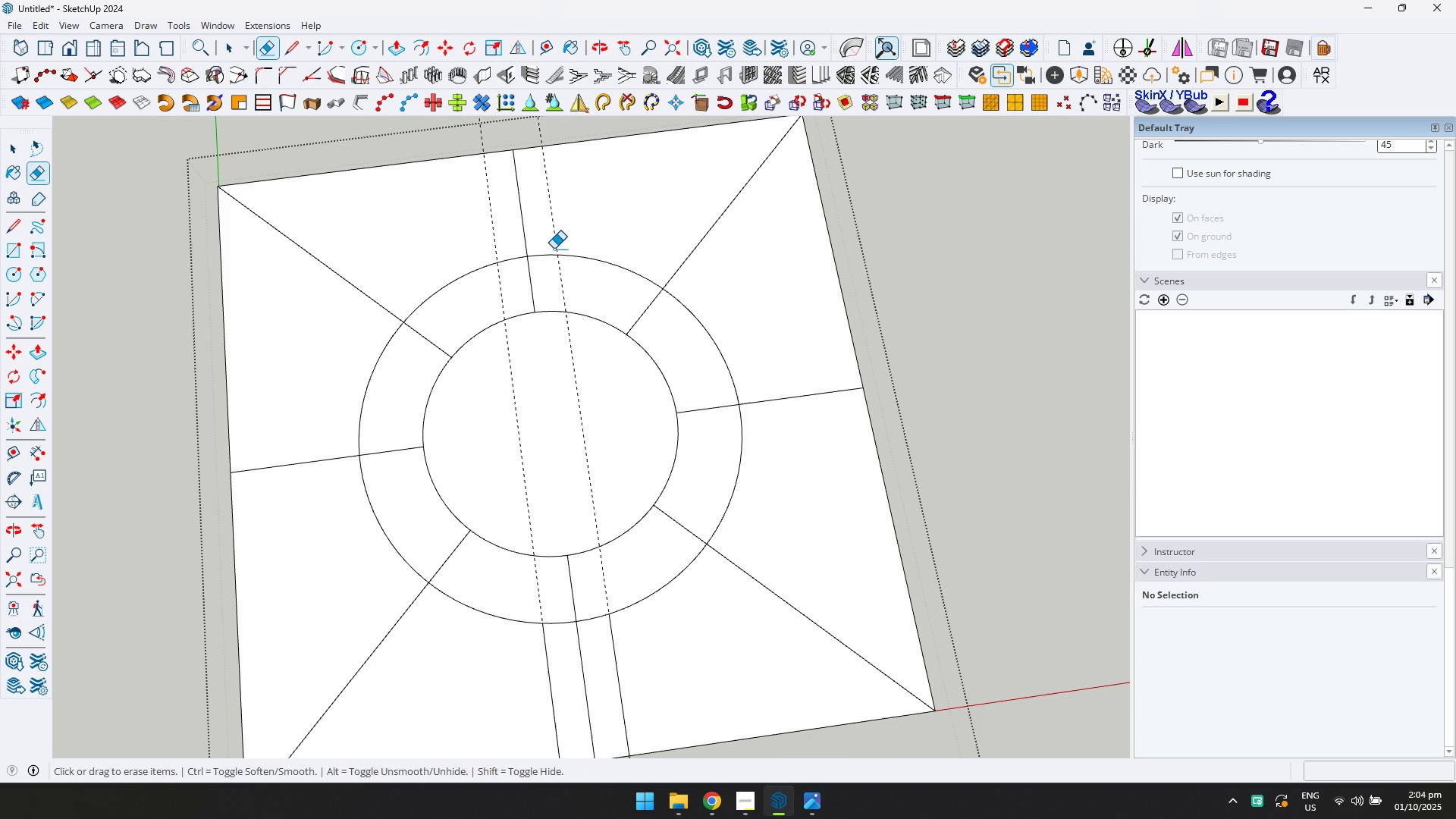 
key(L)
 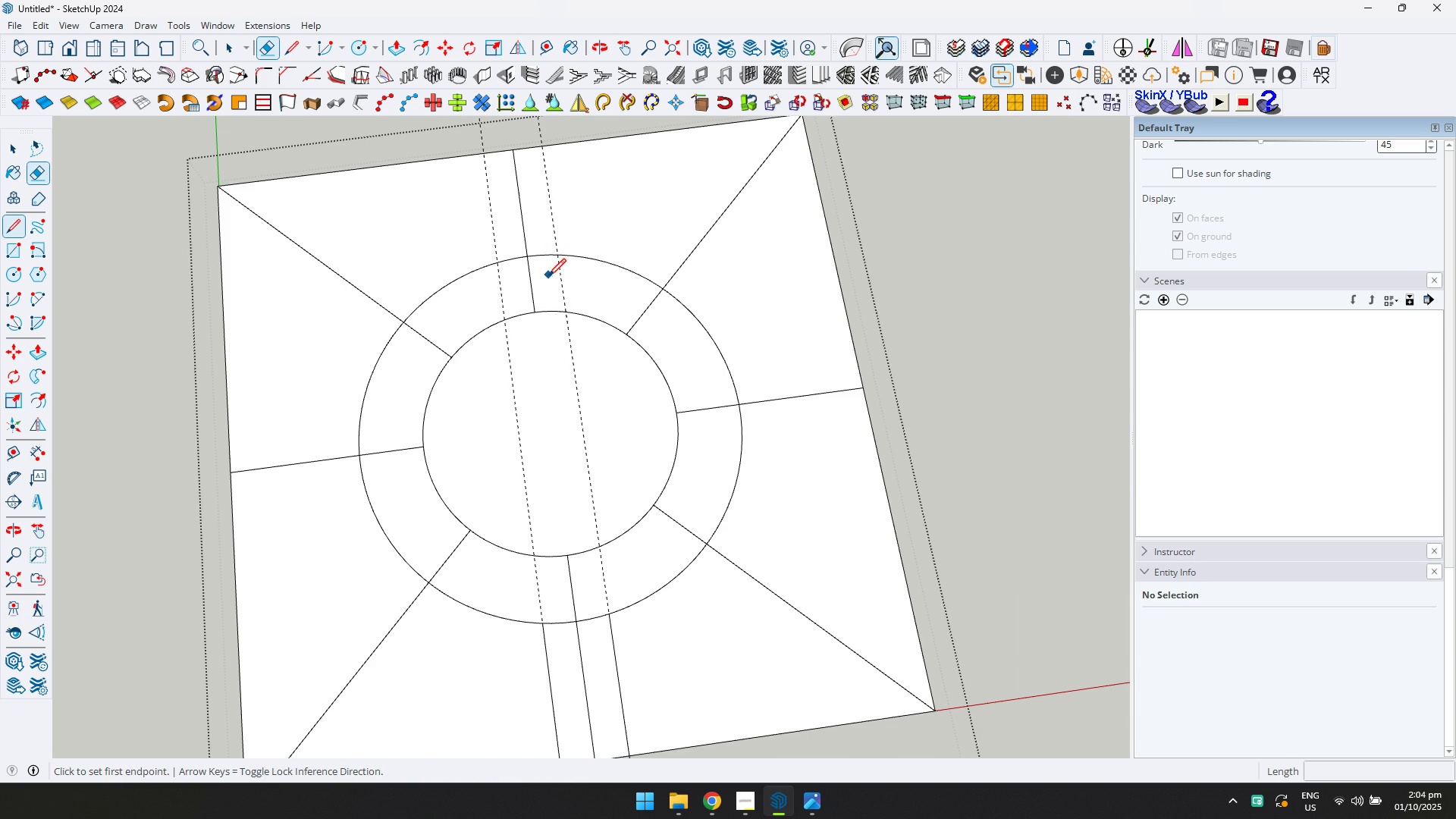 
scroll: coordinate [575, 334], scroll_direction: up, amount: 10.0
 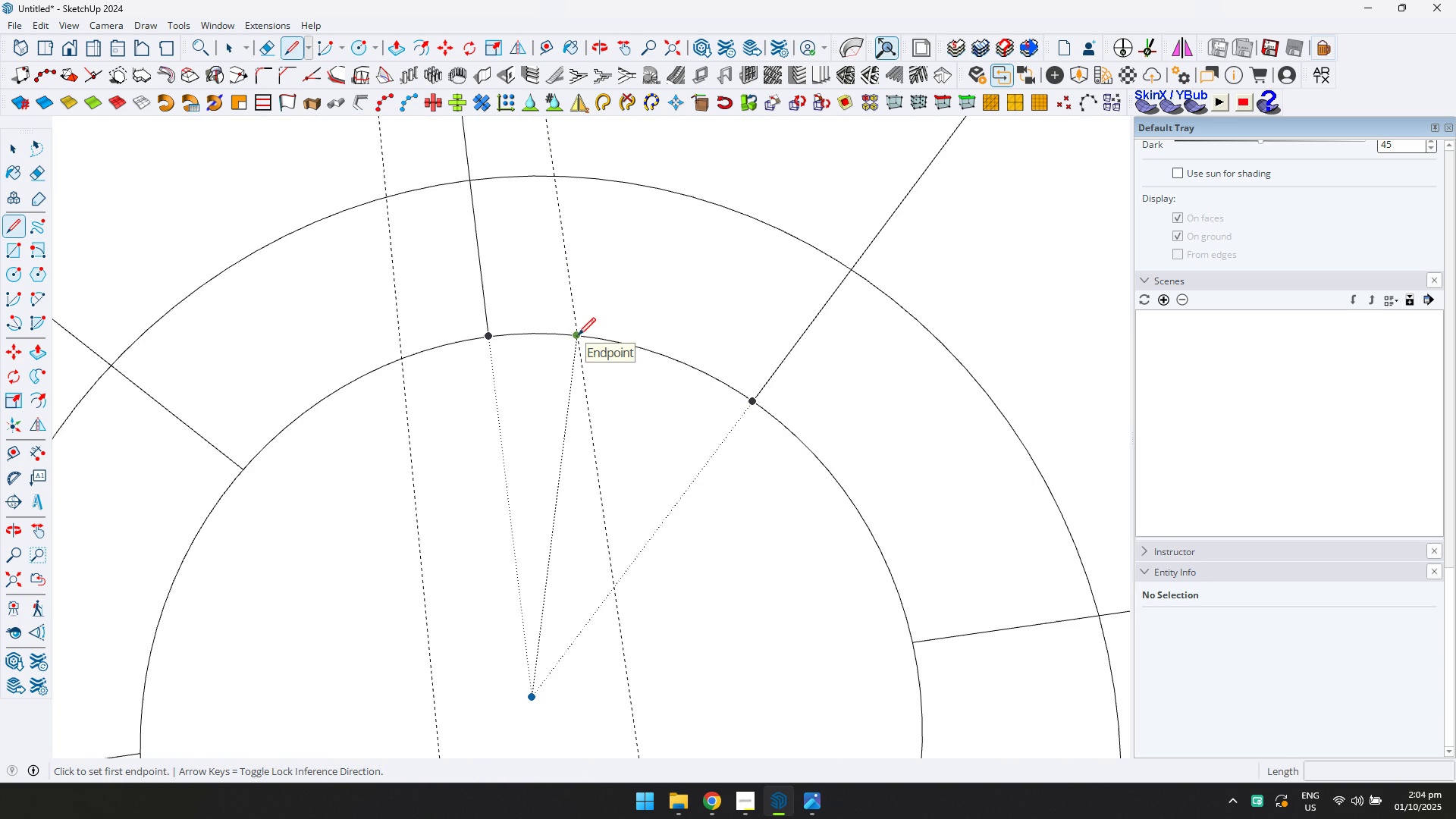 
left_click([578, 335])
 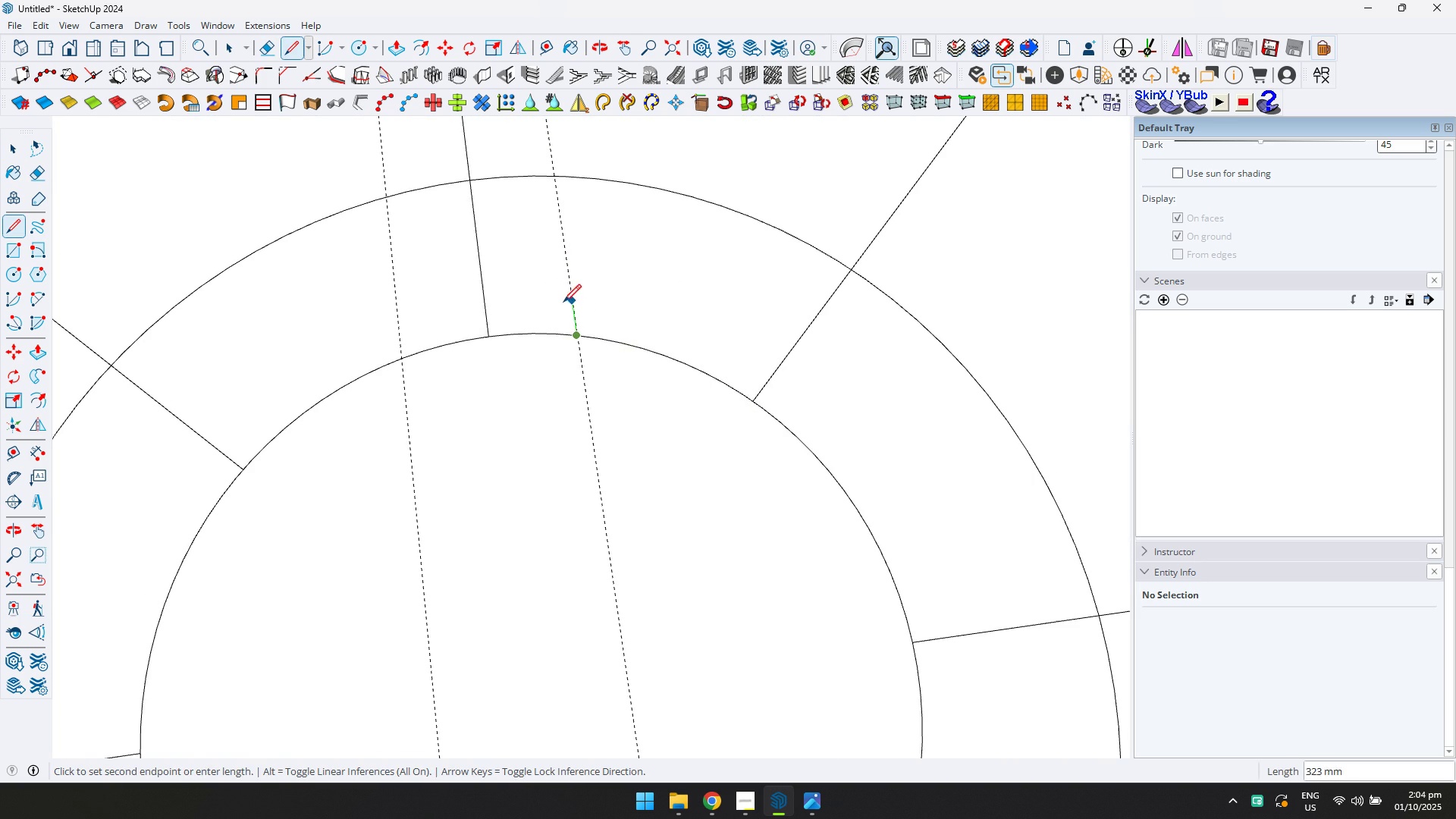 
scroll: coordinate [543, 216], scroll_direction: down, amount: 8.0
 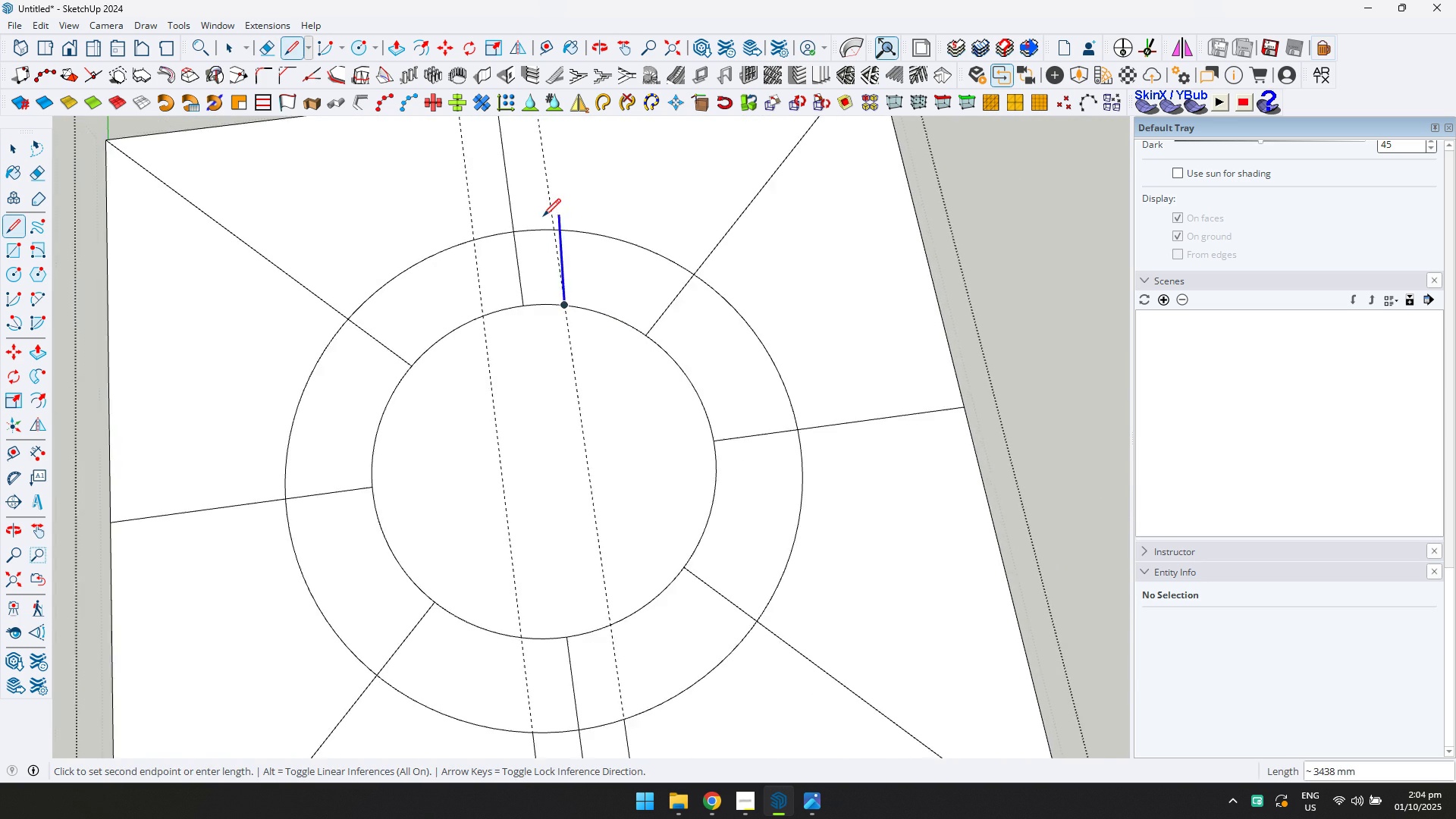 
key(Shift+ShiftLeft)
 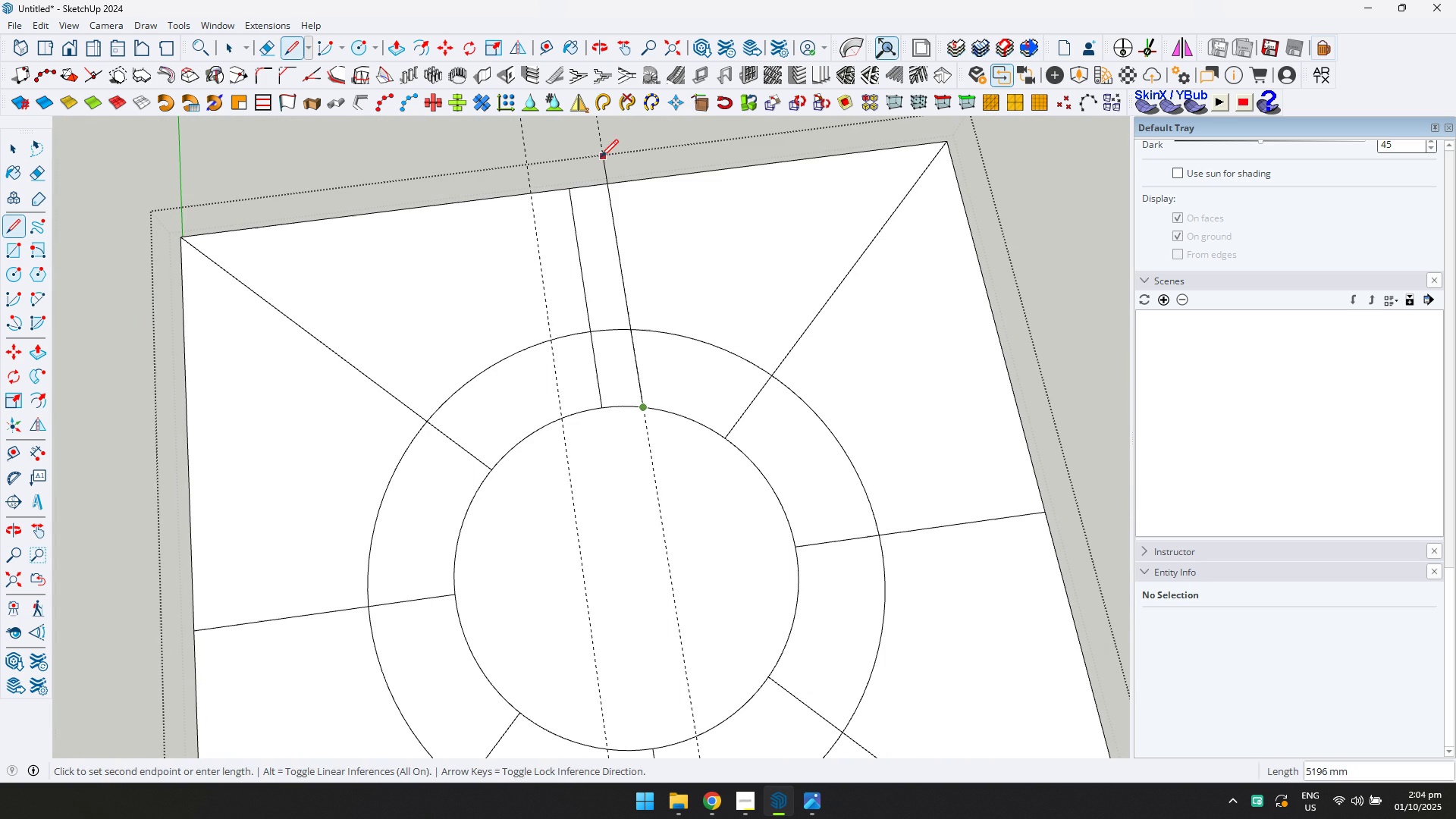 
left_click([601, 157])
 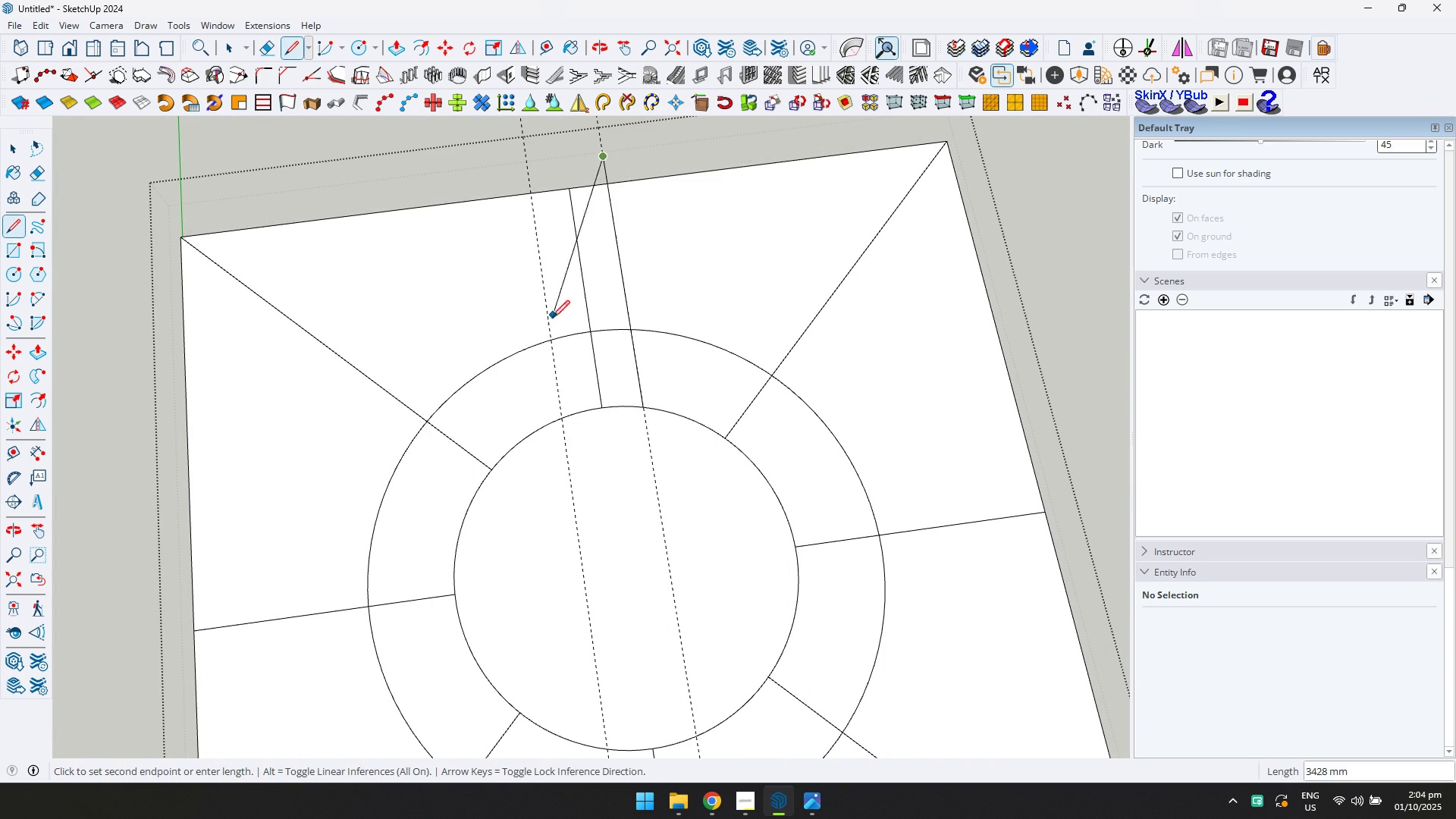 
key(Escape)
 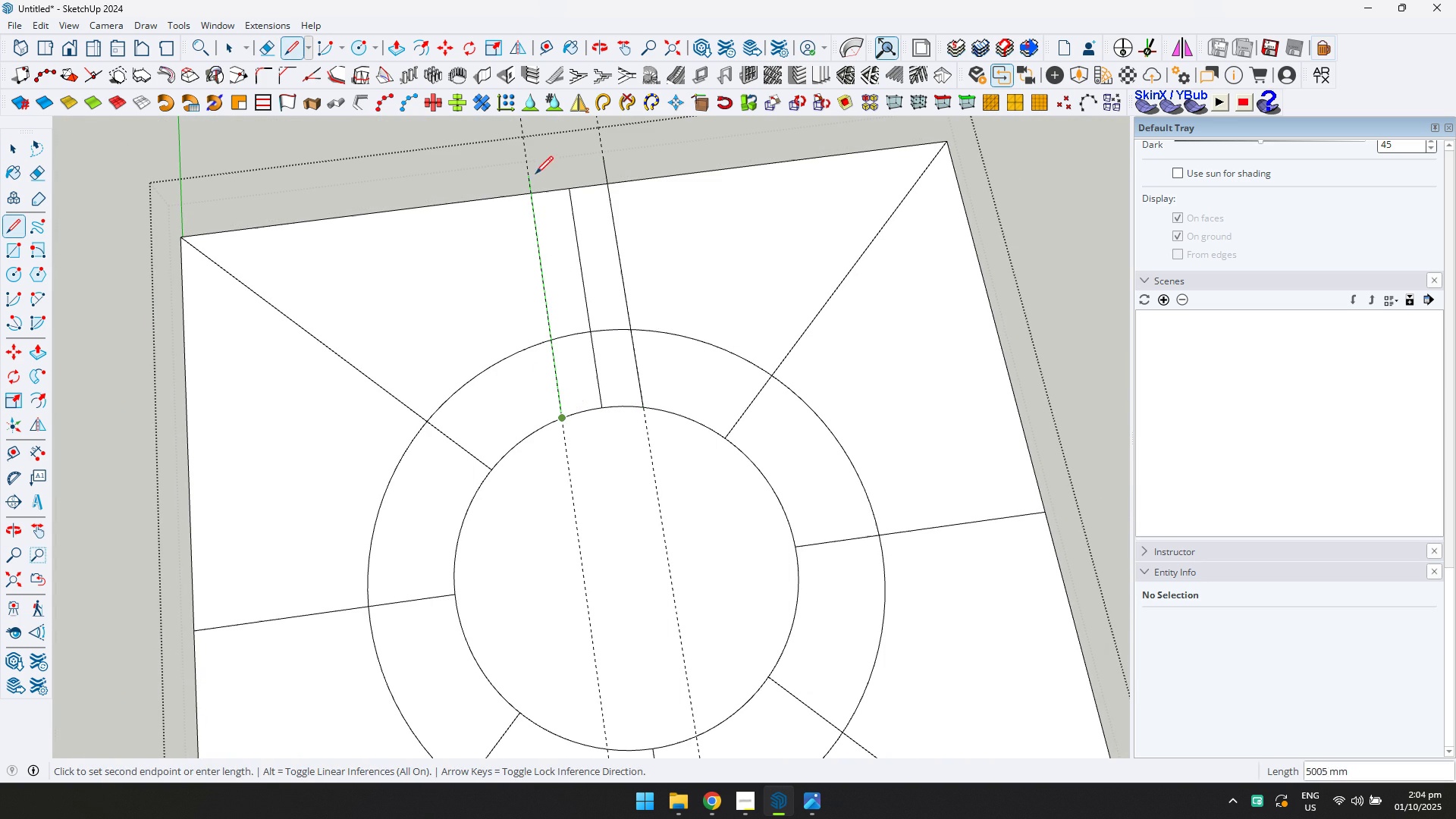 
left_click([527, 167])
 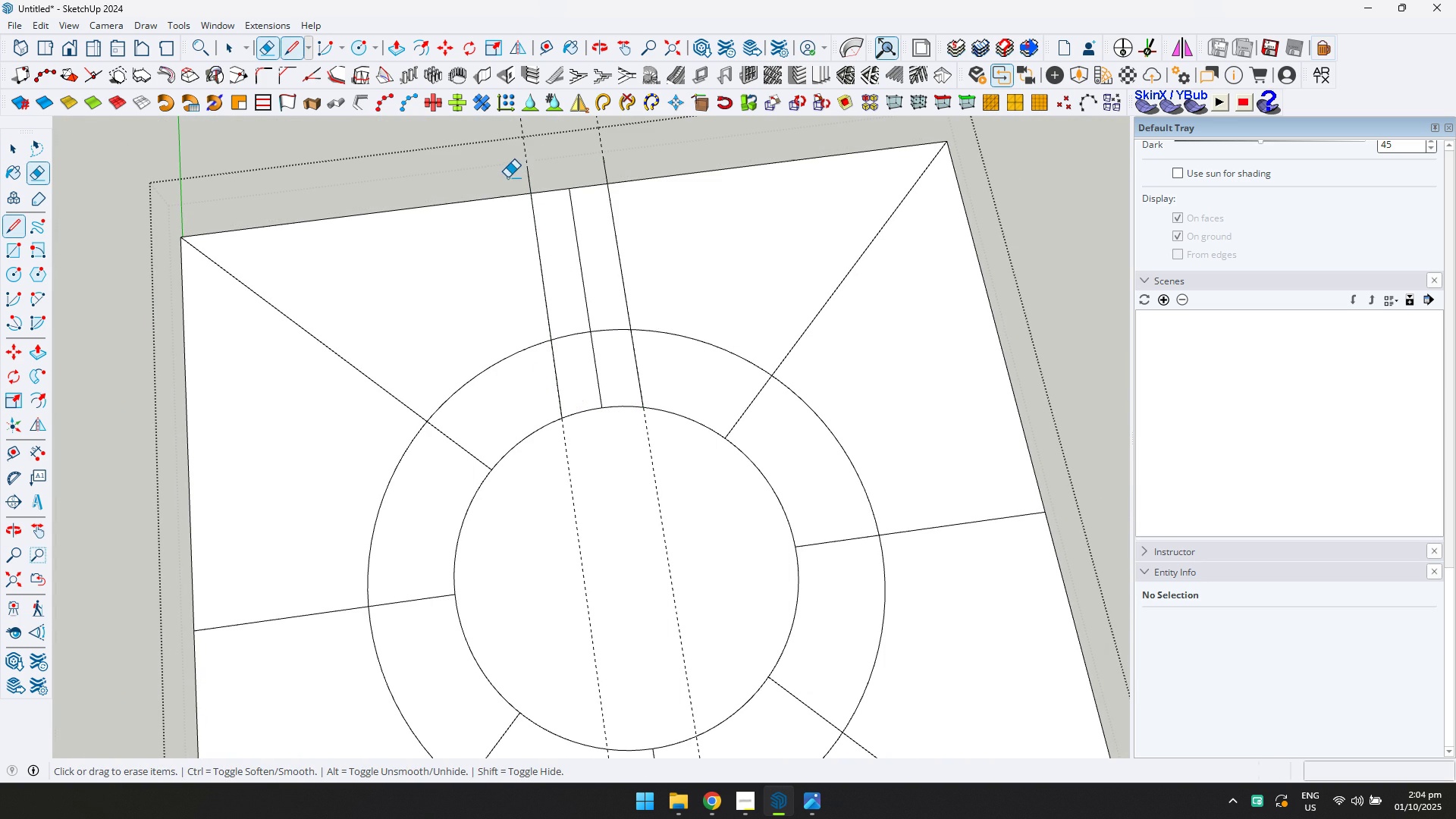 
key(E)